 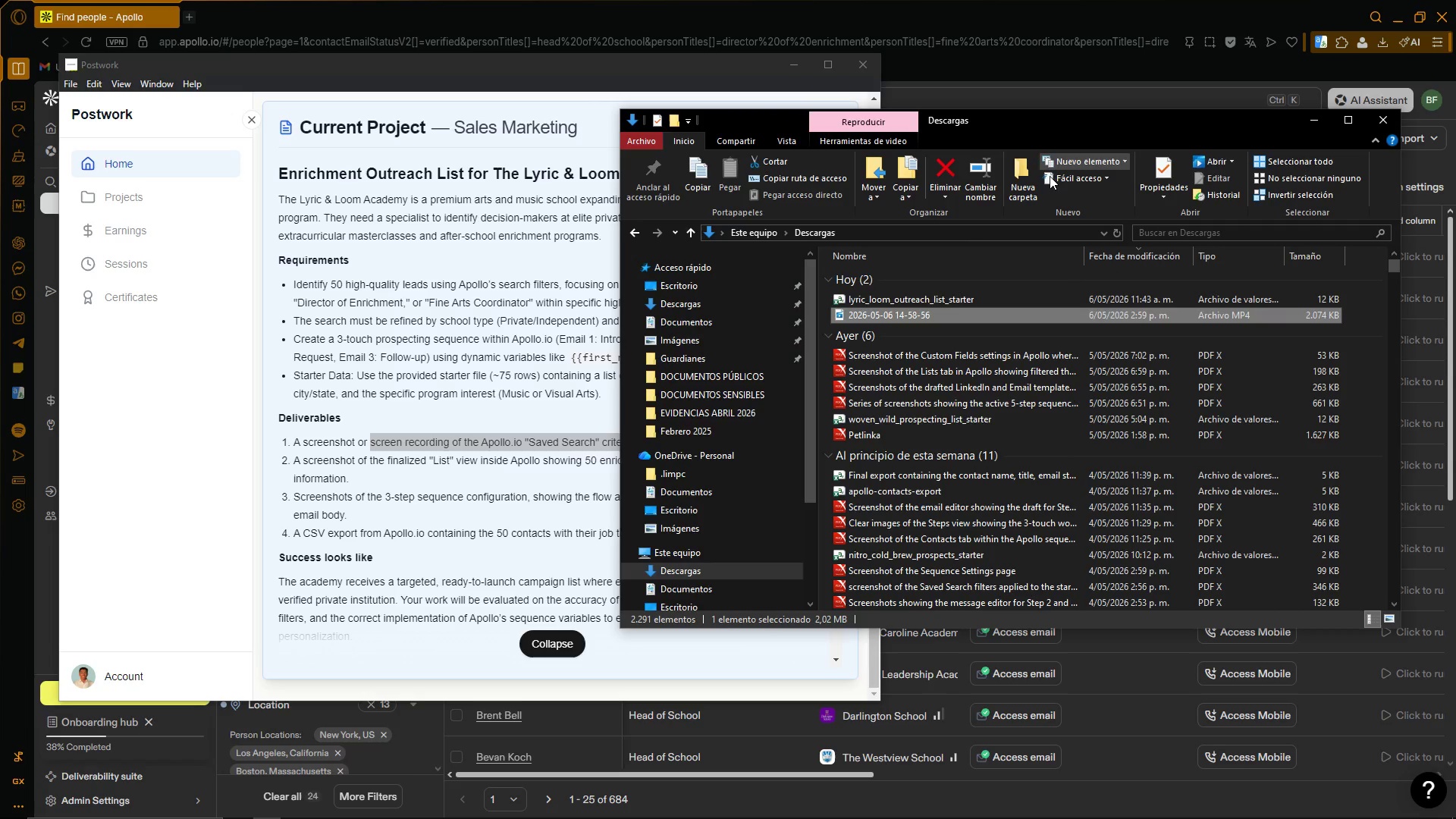 
left_click([892, 311])
 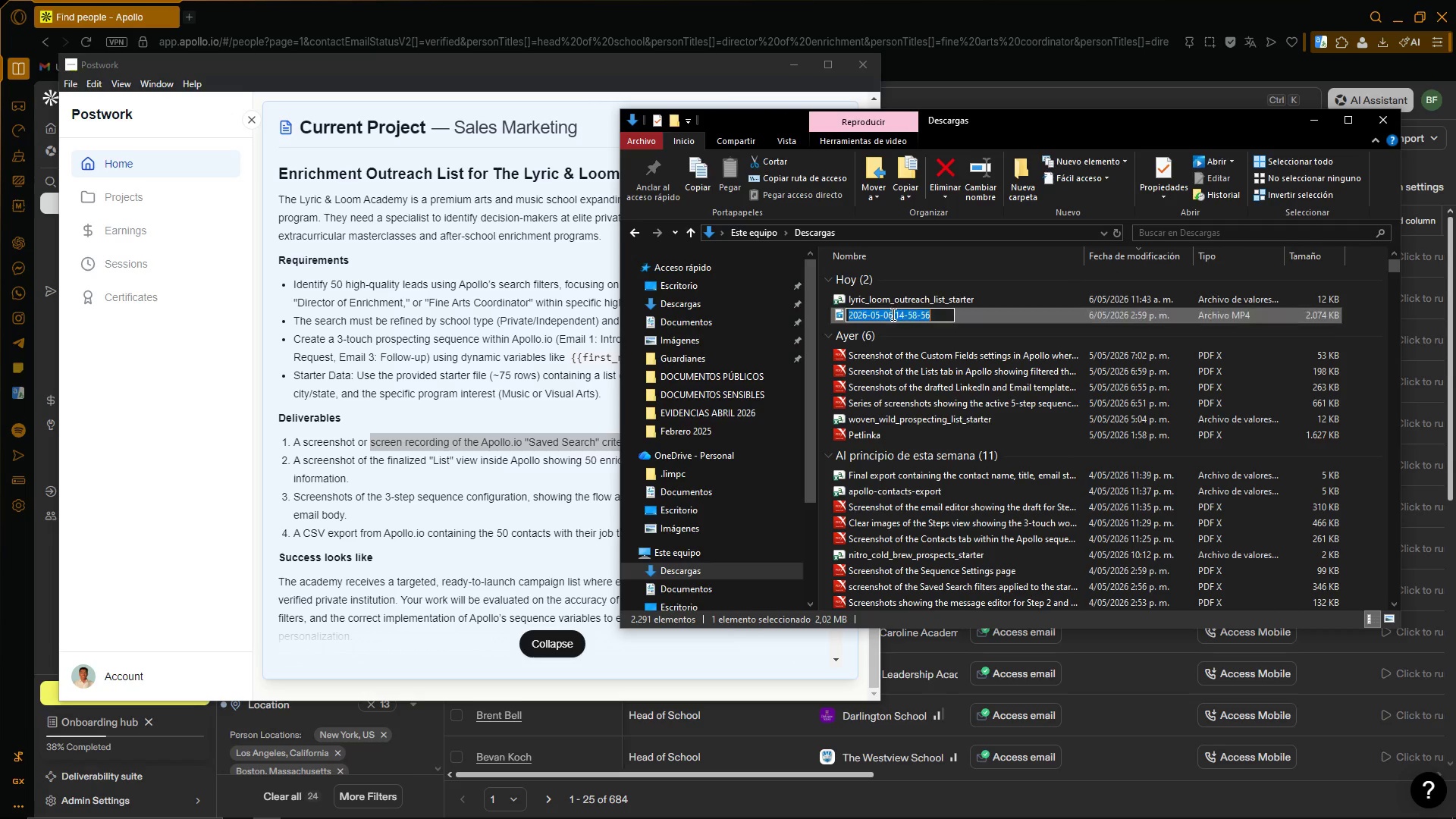 
key(Control+ControlLeft)
 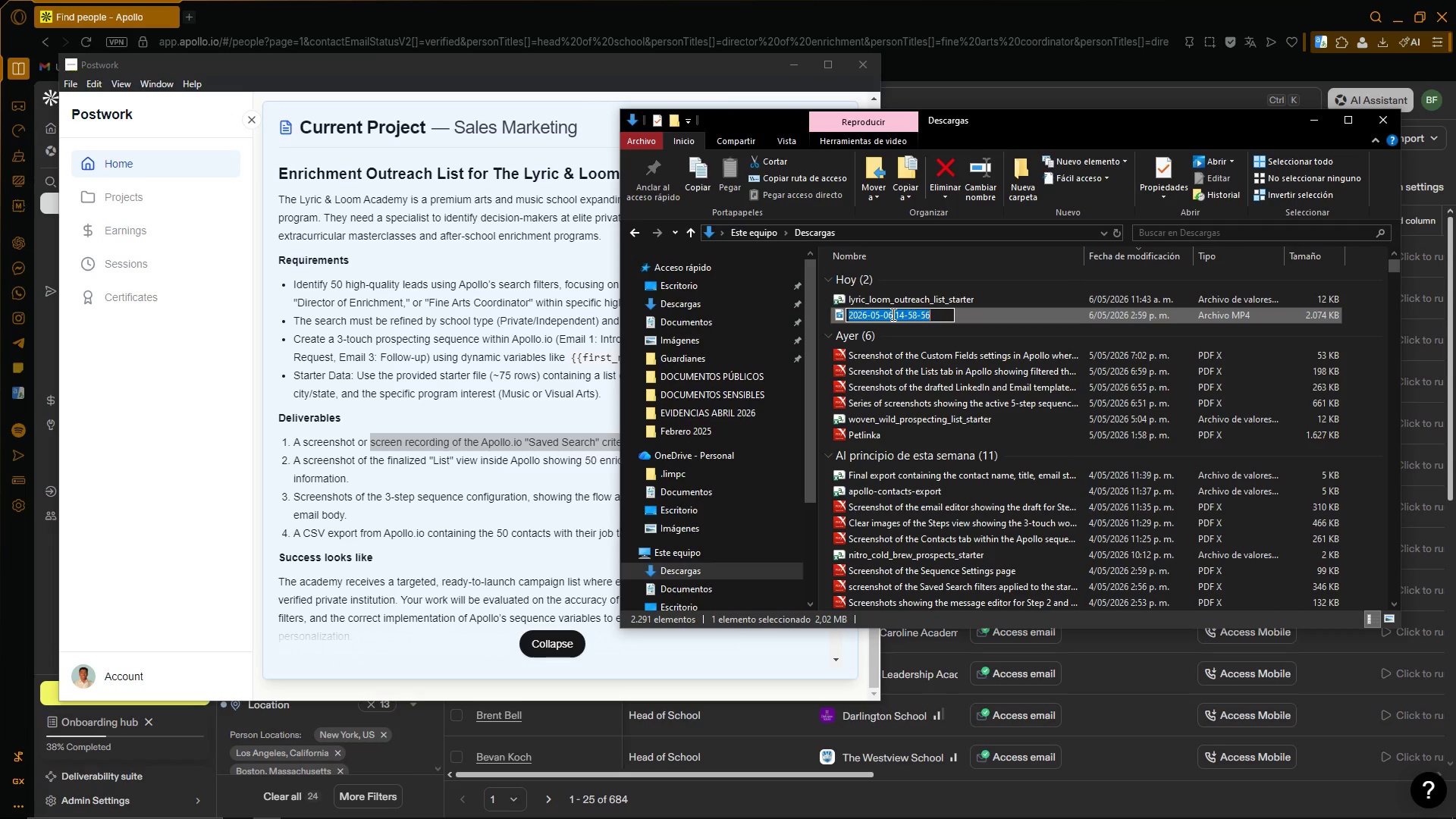 
key(Control+V)
 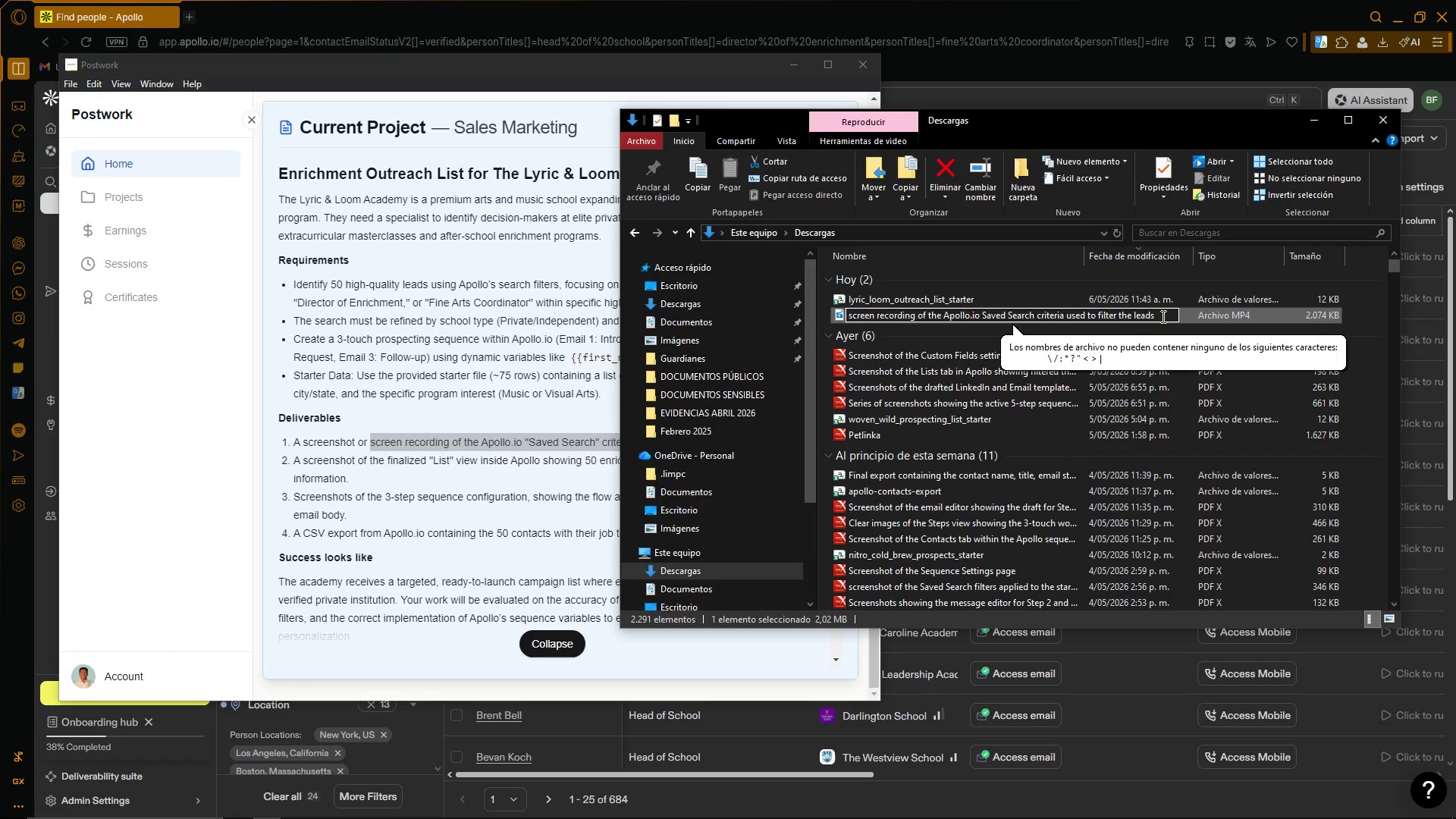 
left_click([854, 317])
 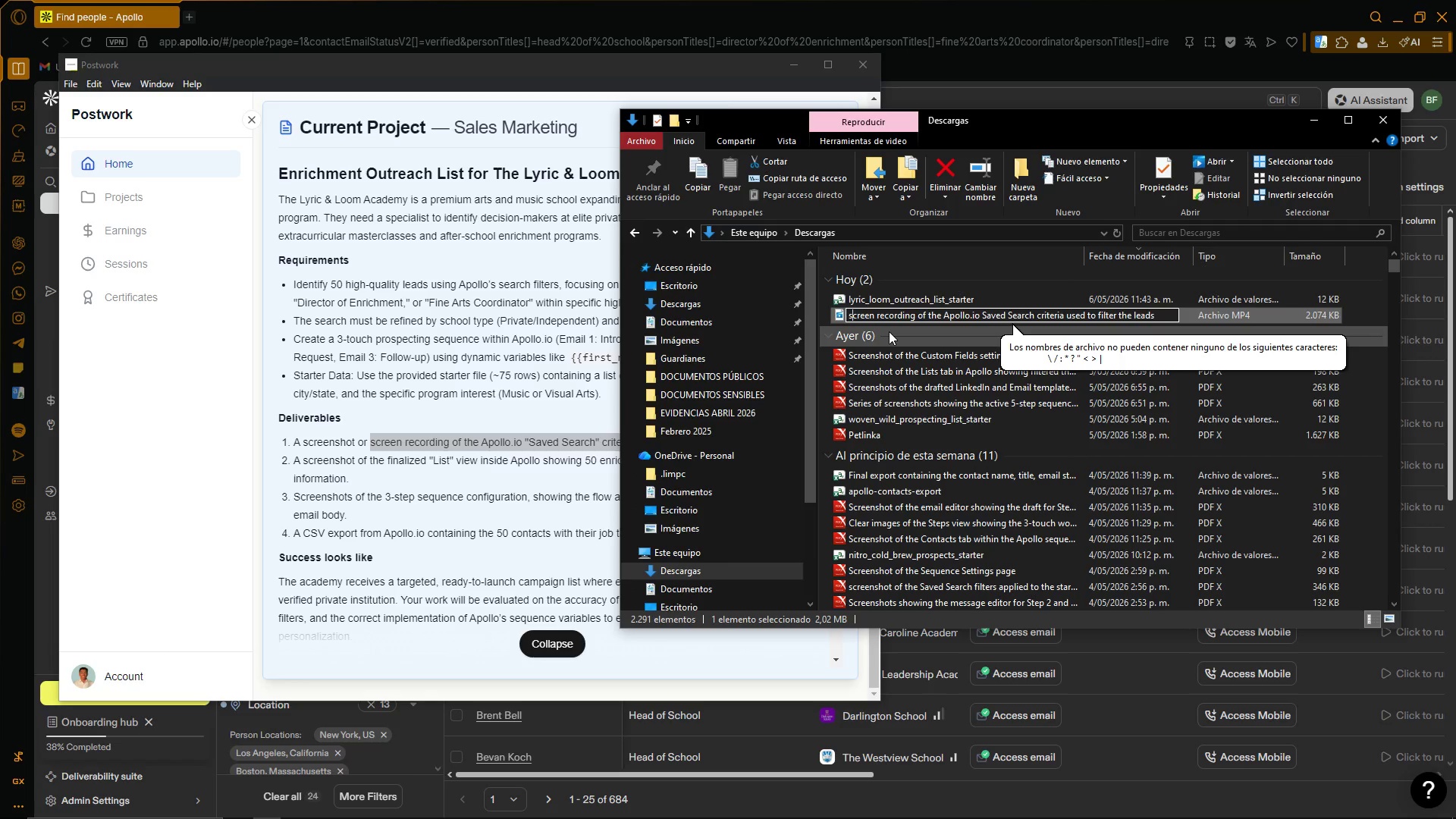 
key(Backspace)
 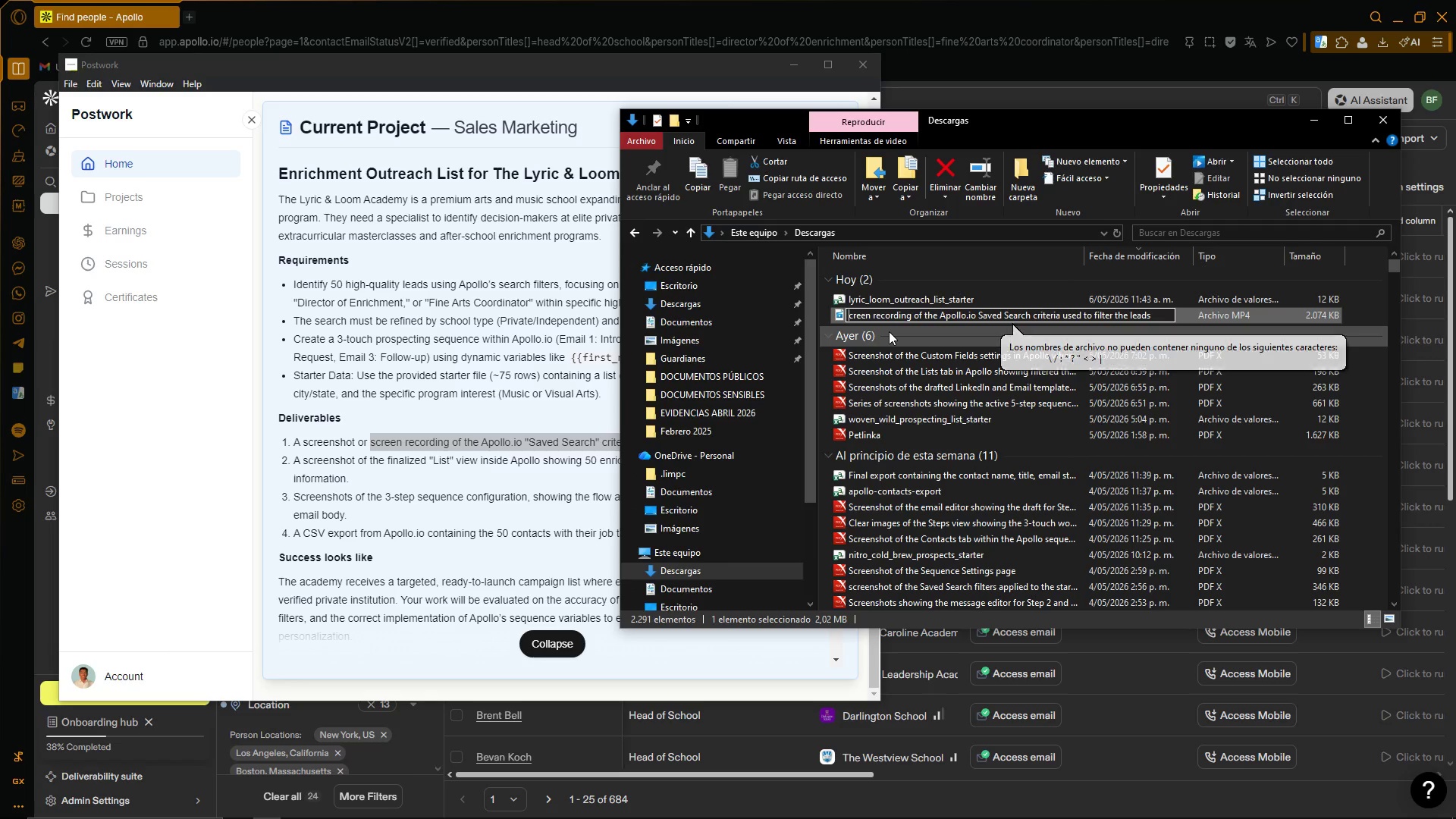 
key(CapsLock)
 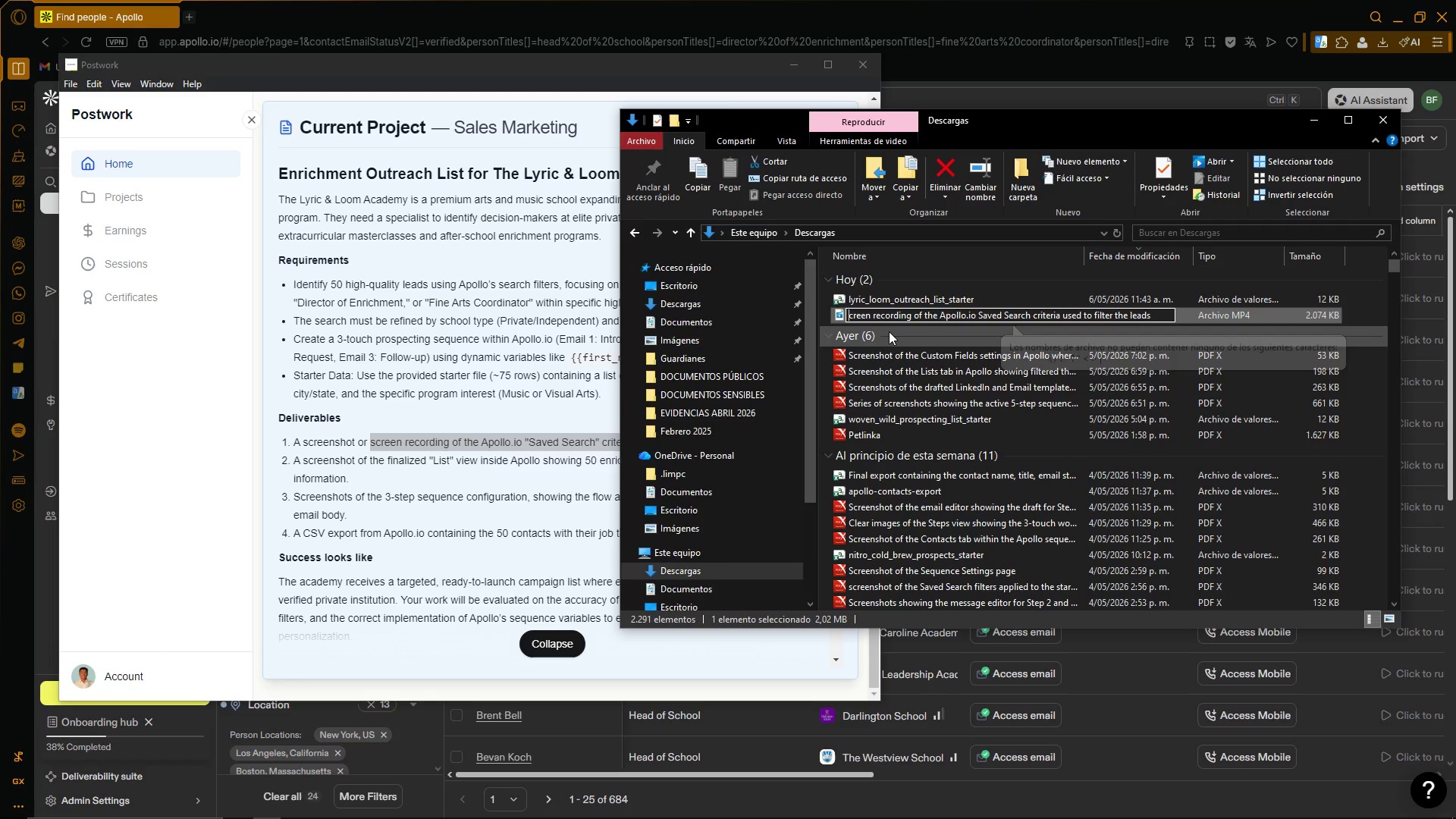 
key(S)
 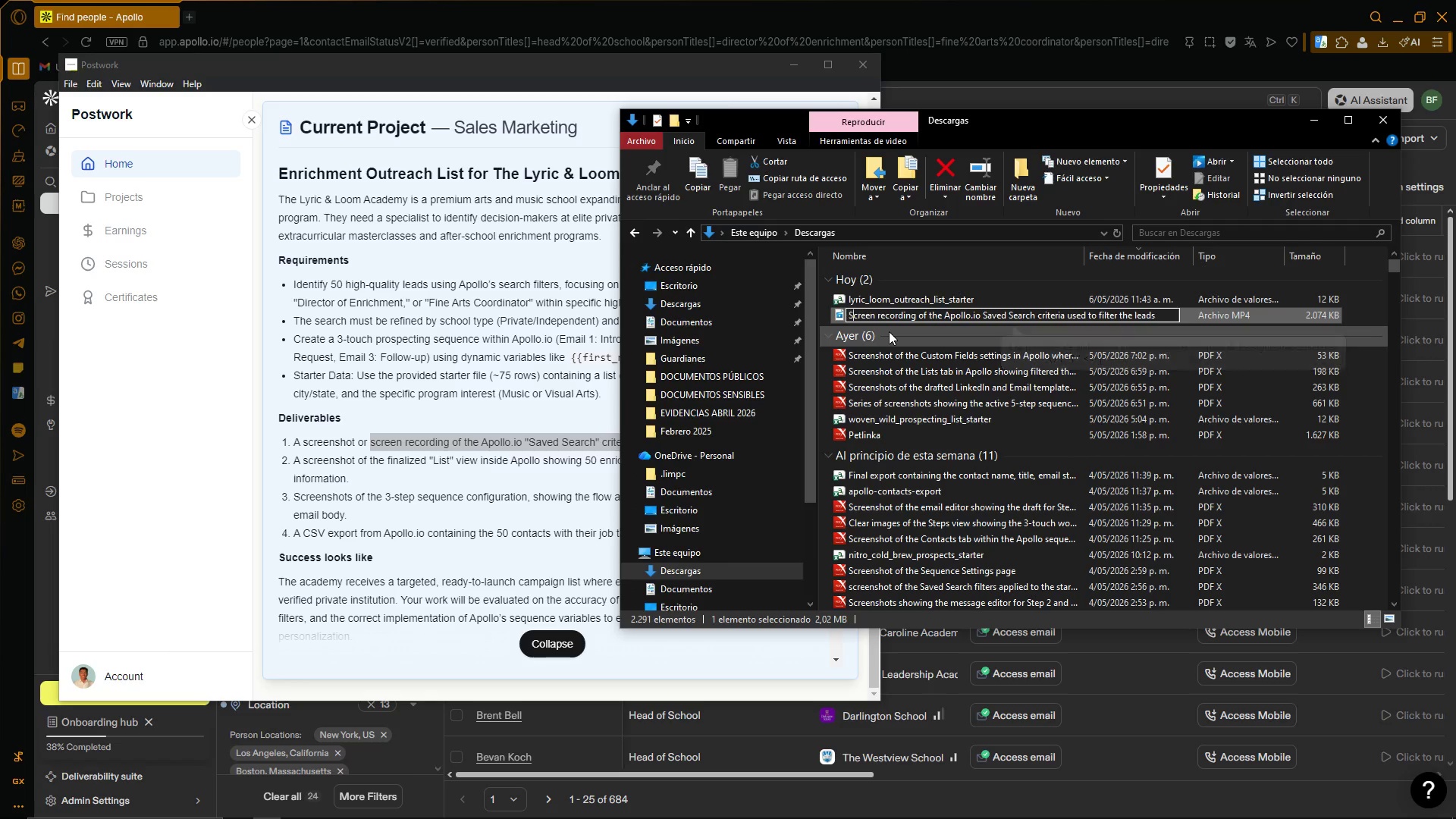 
key(CapsLock)
 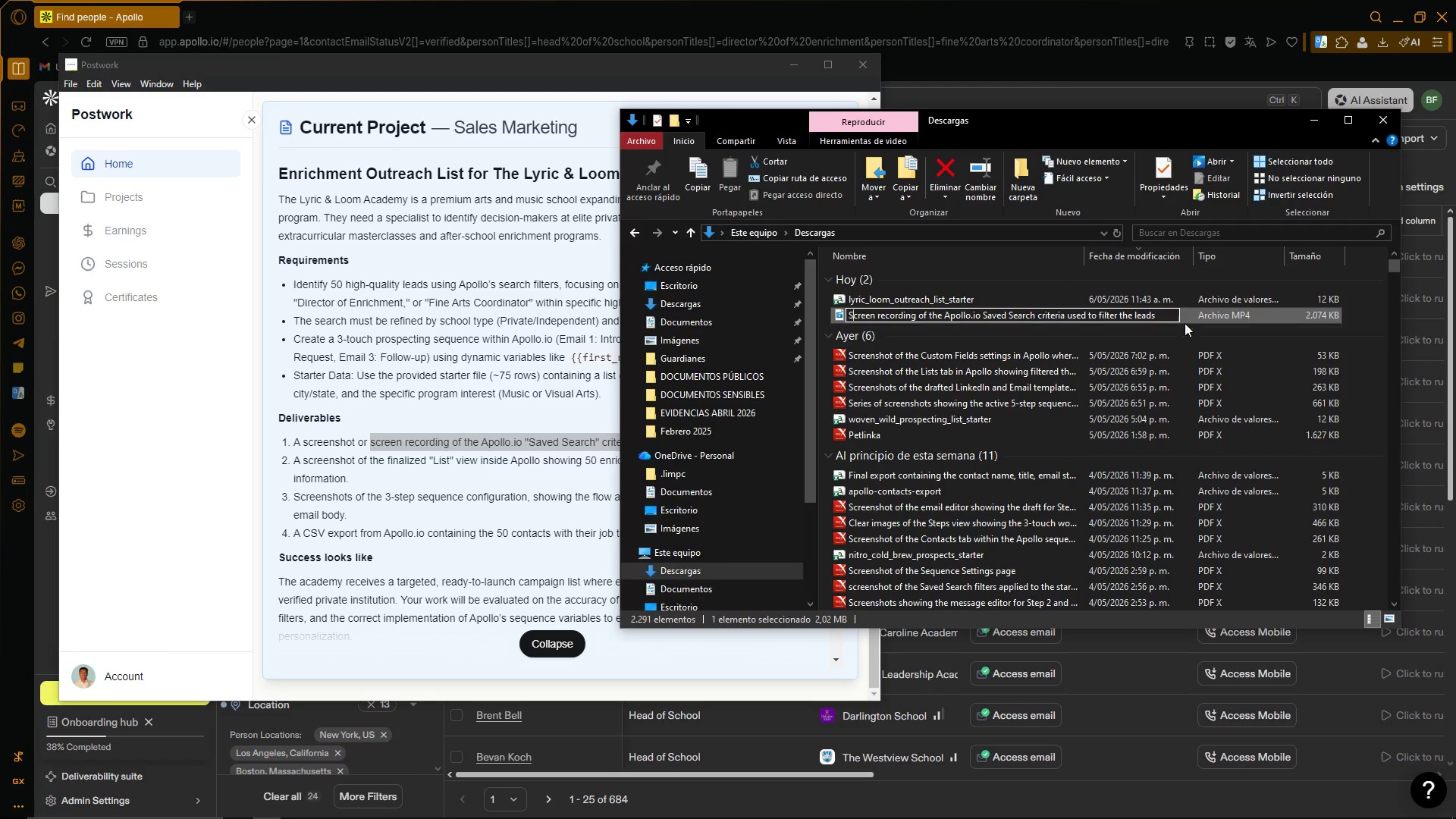 
left_click([1164, 316])
 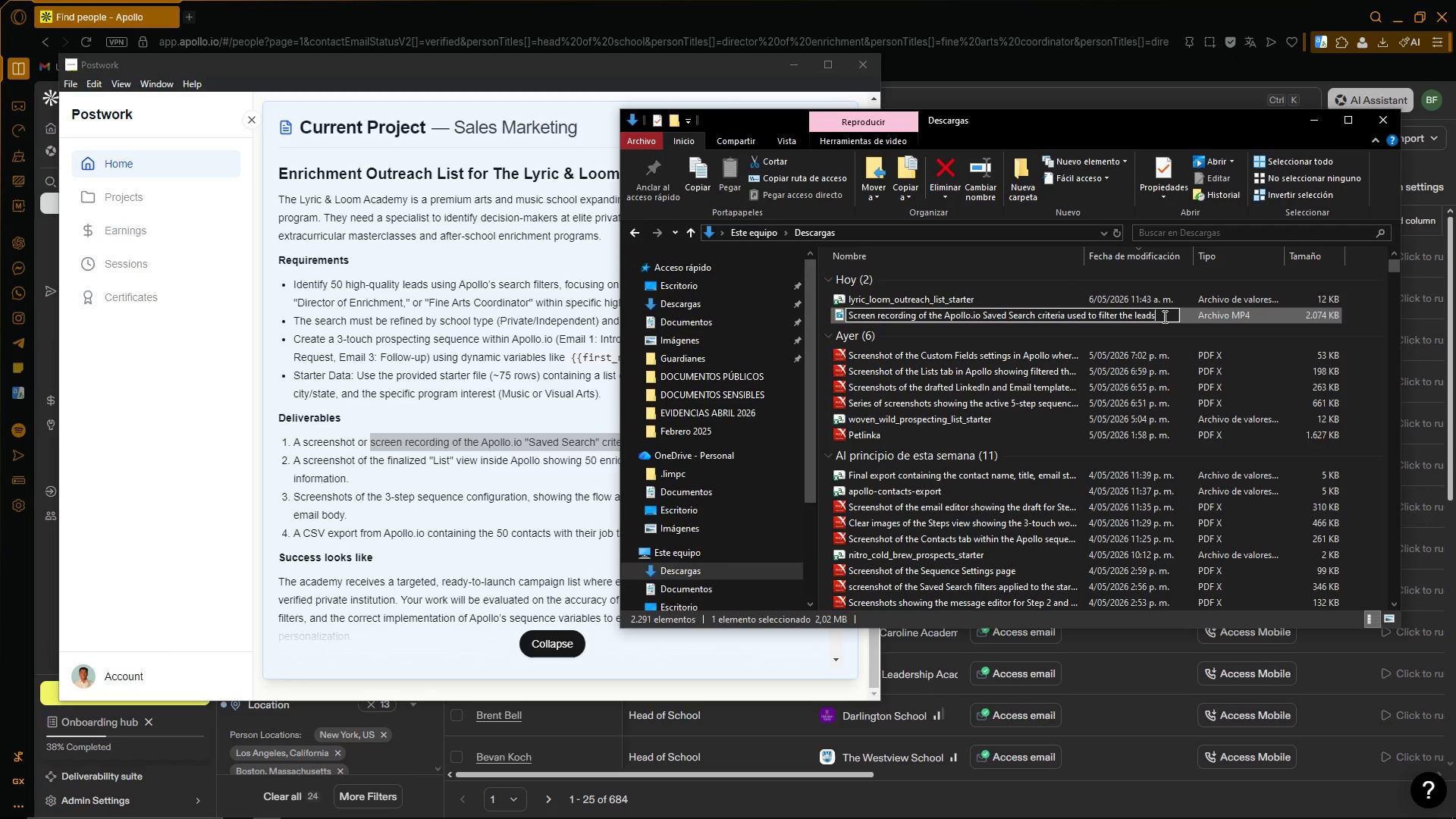 
key(Enter)
 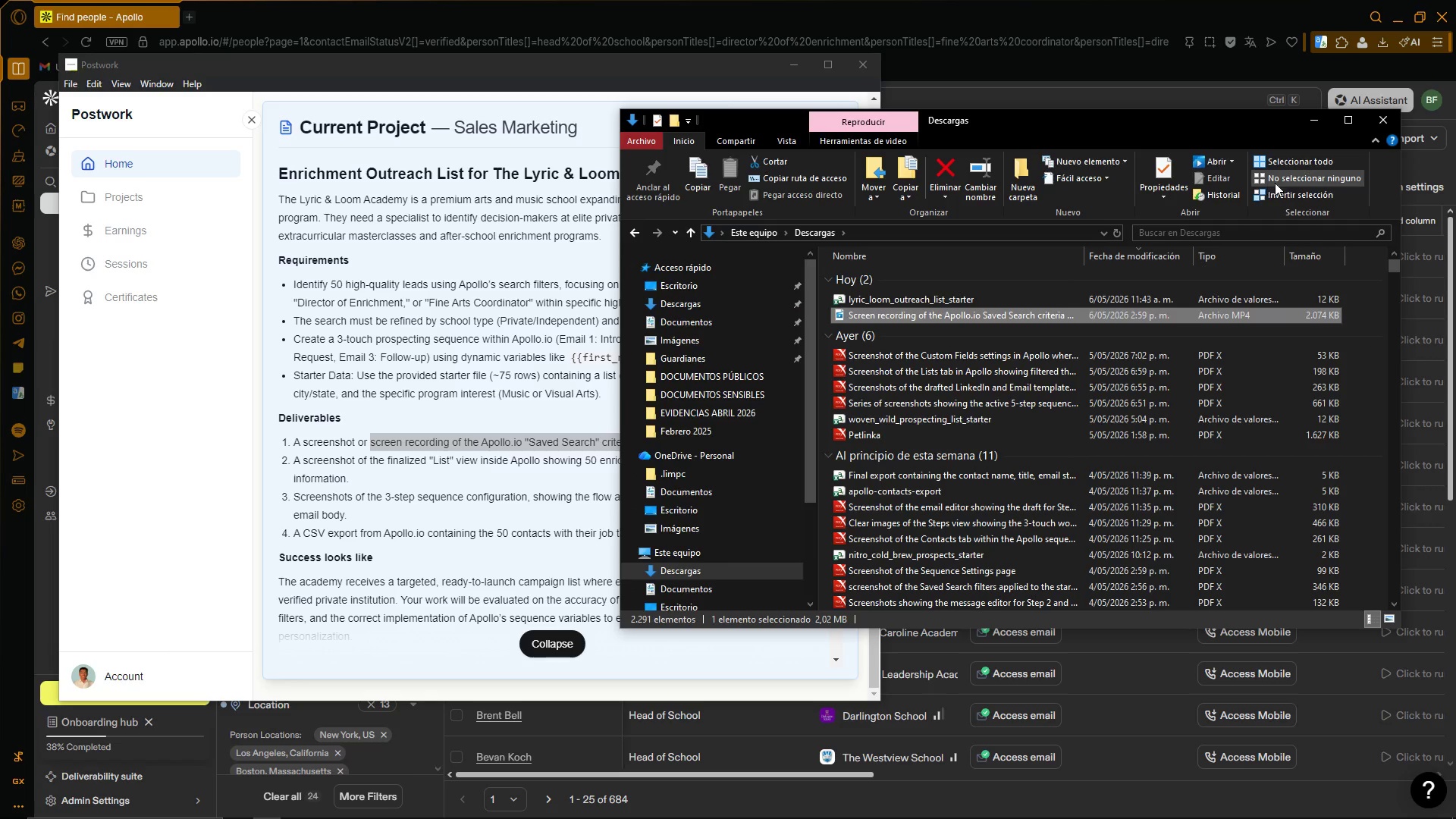 
left_click([1316, 125])